 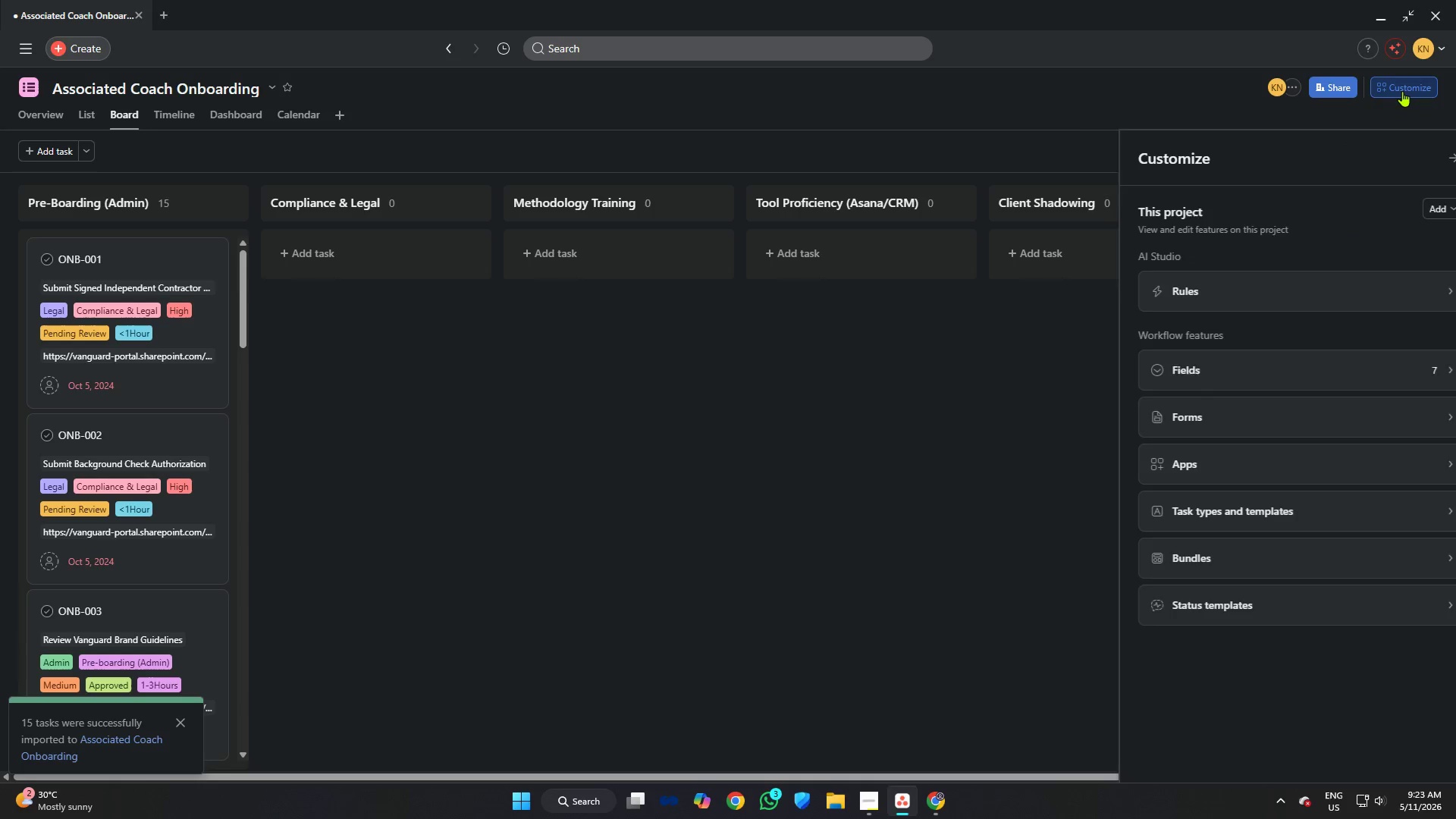 
left_click([1263, 290])
 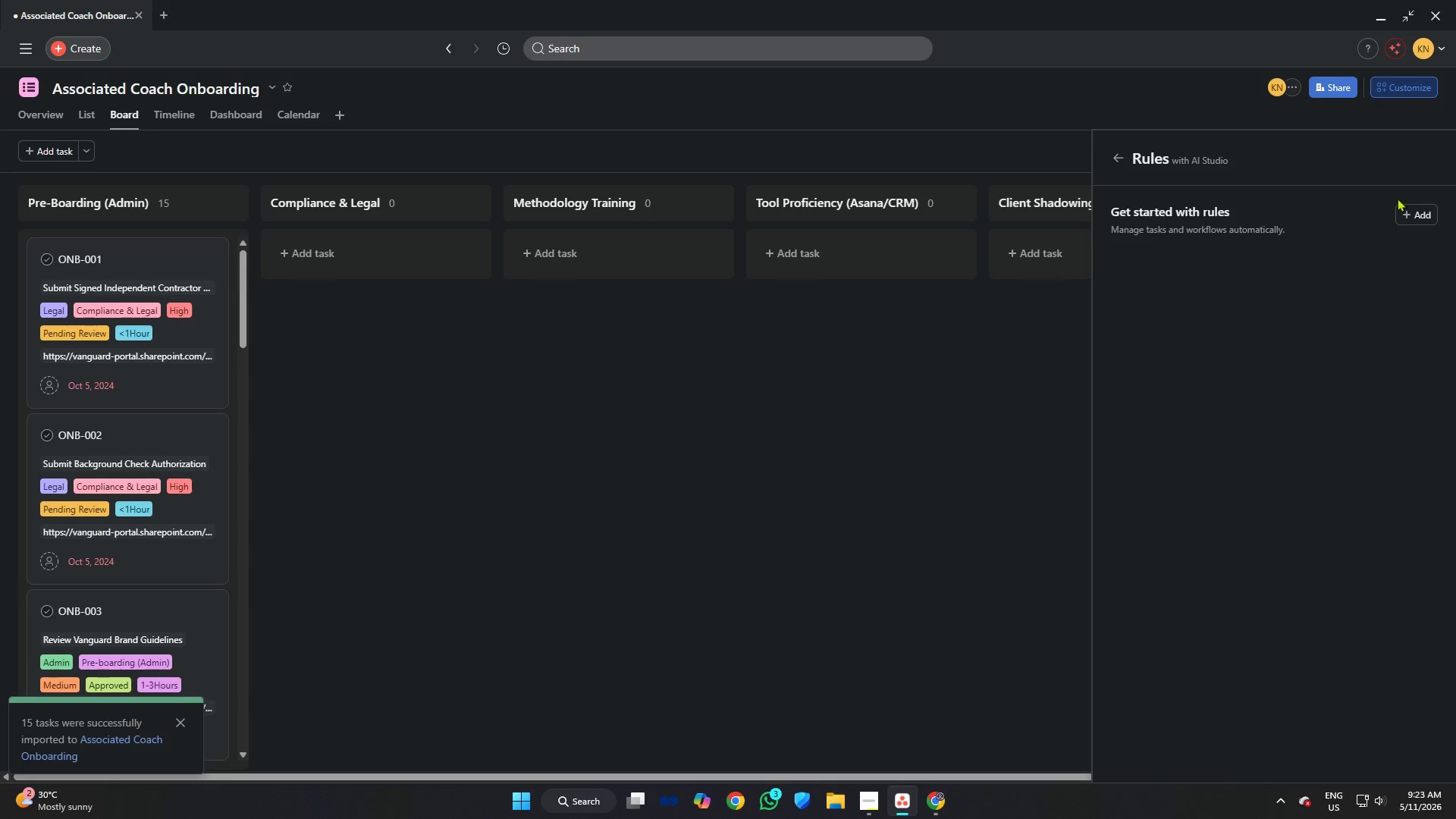 
left_click([1417, 212])
 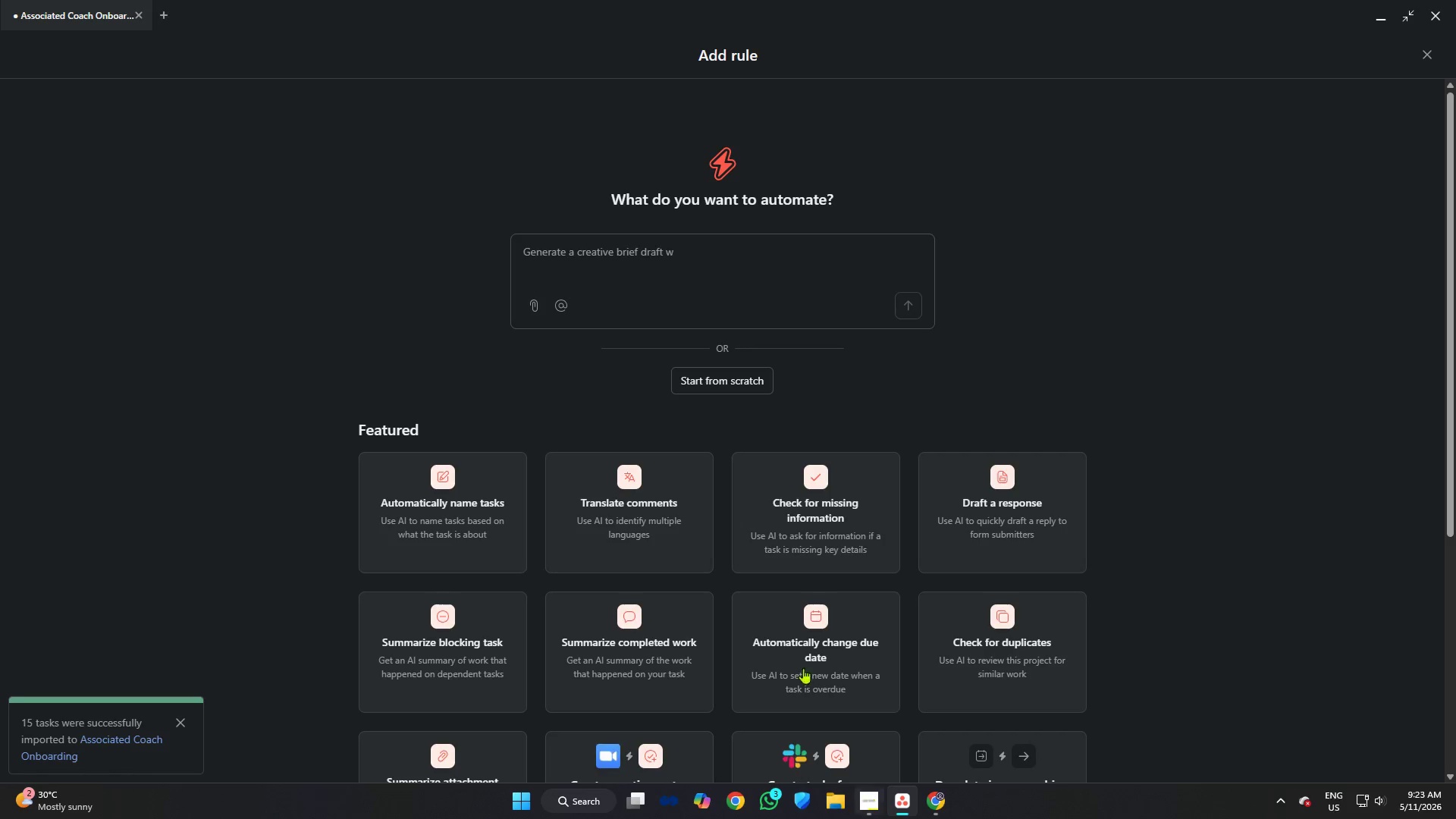 
left_click([733, 378])
 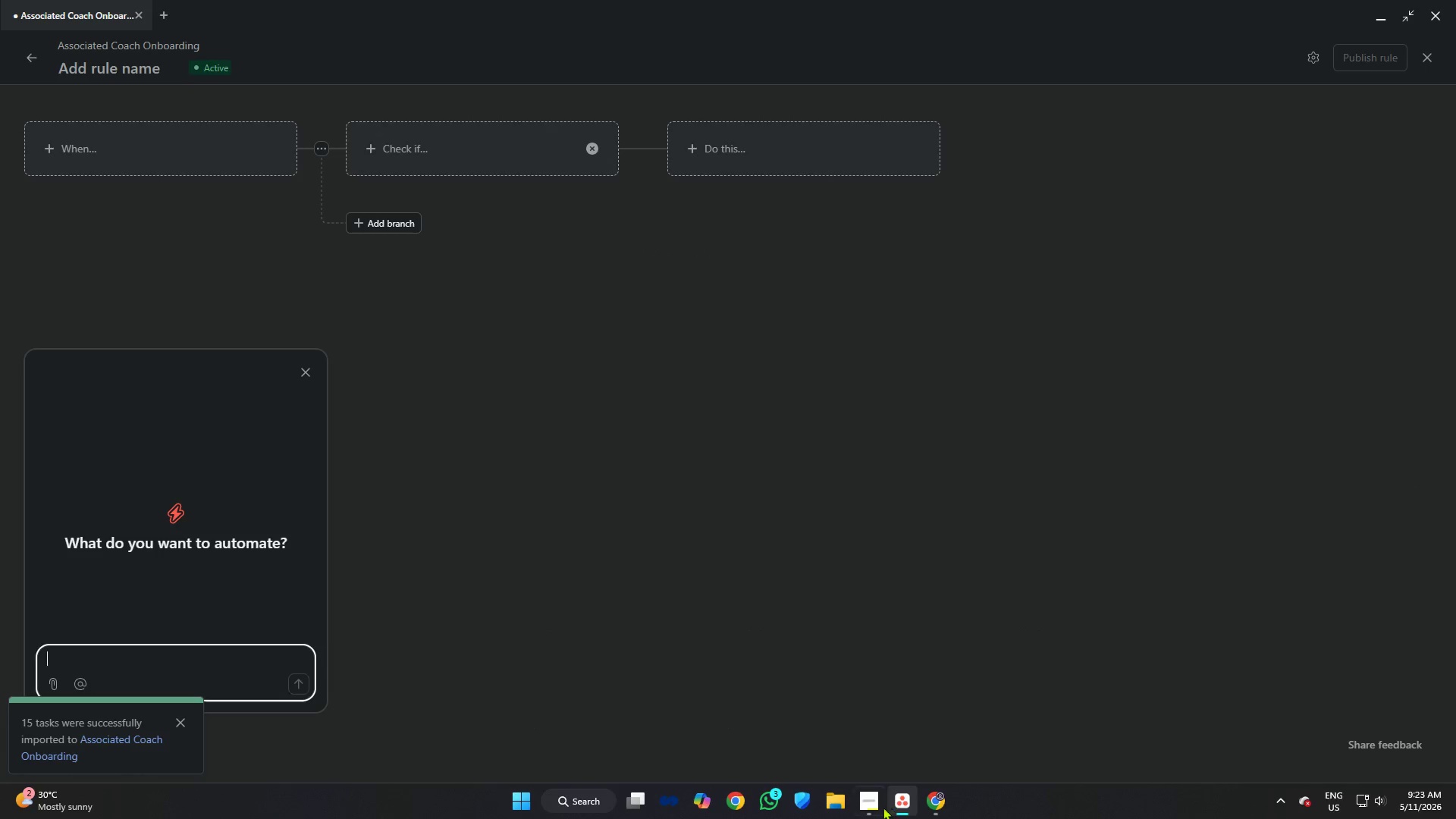 
left_click([871, 802])
 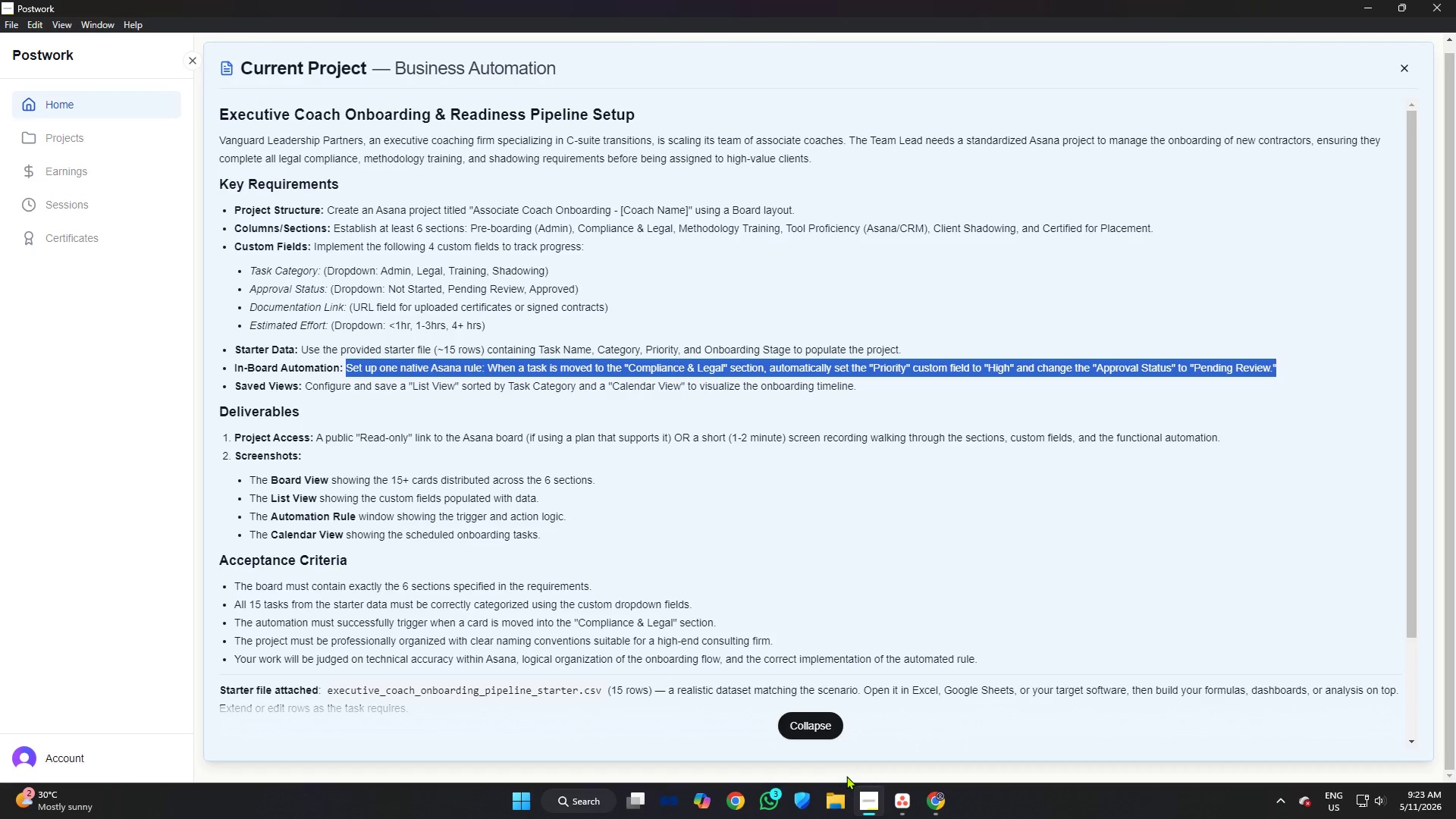 
wait(9.38)
 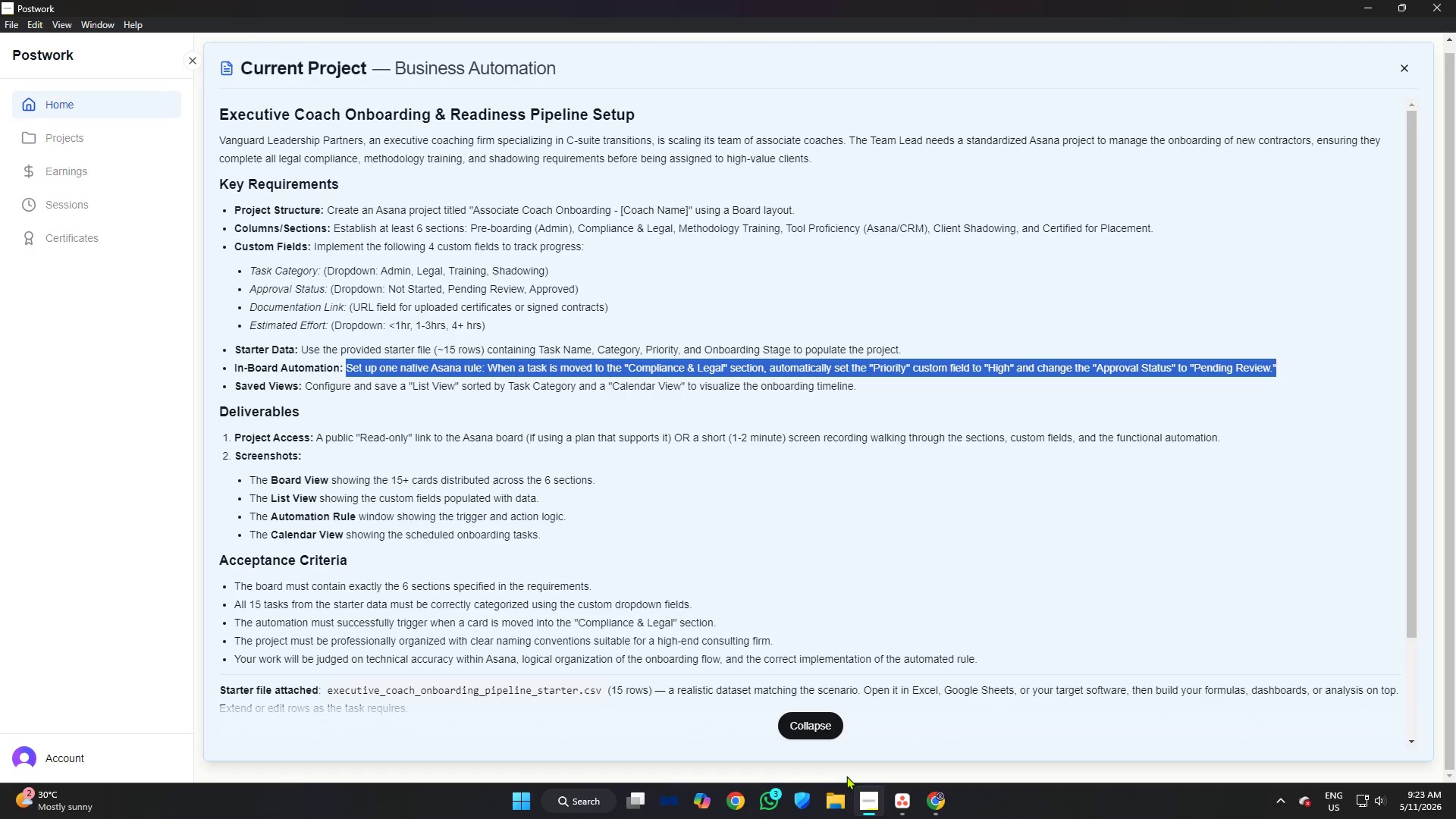 
left_click([893, 809])
 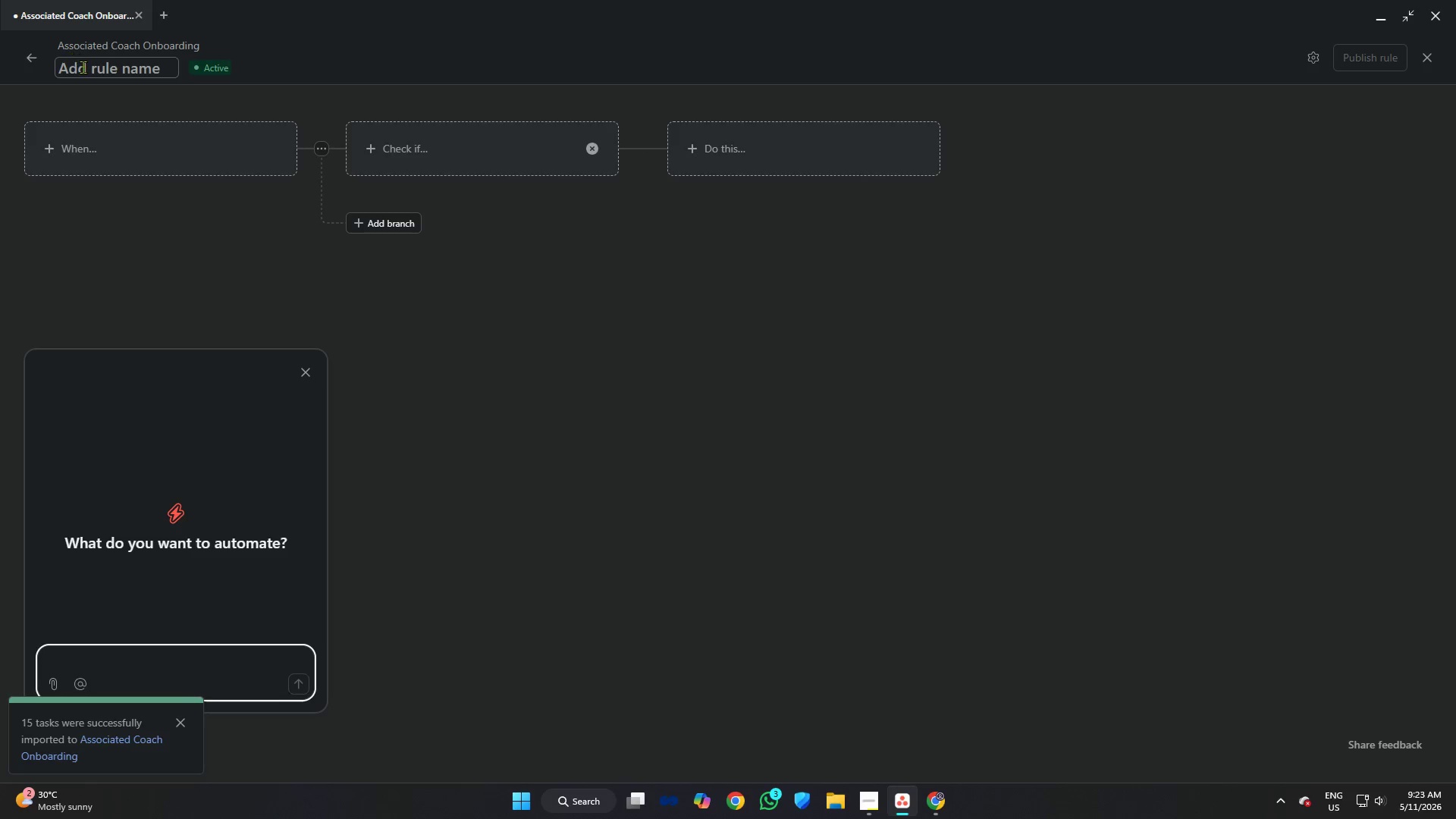 
left_click([101, 77])
 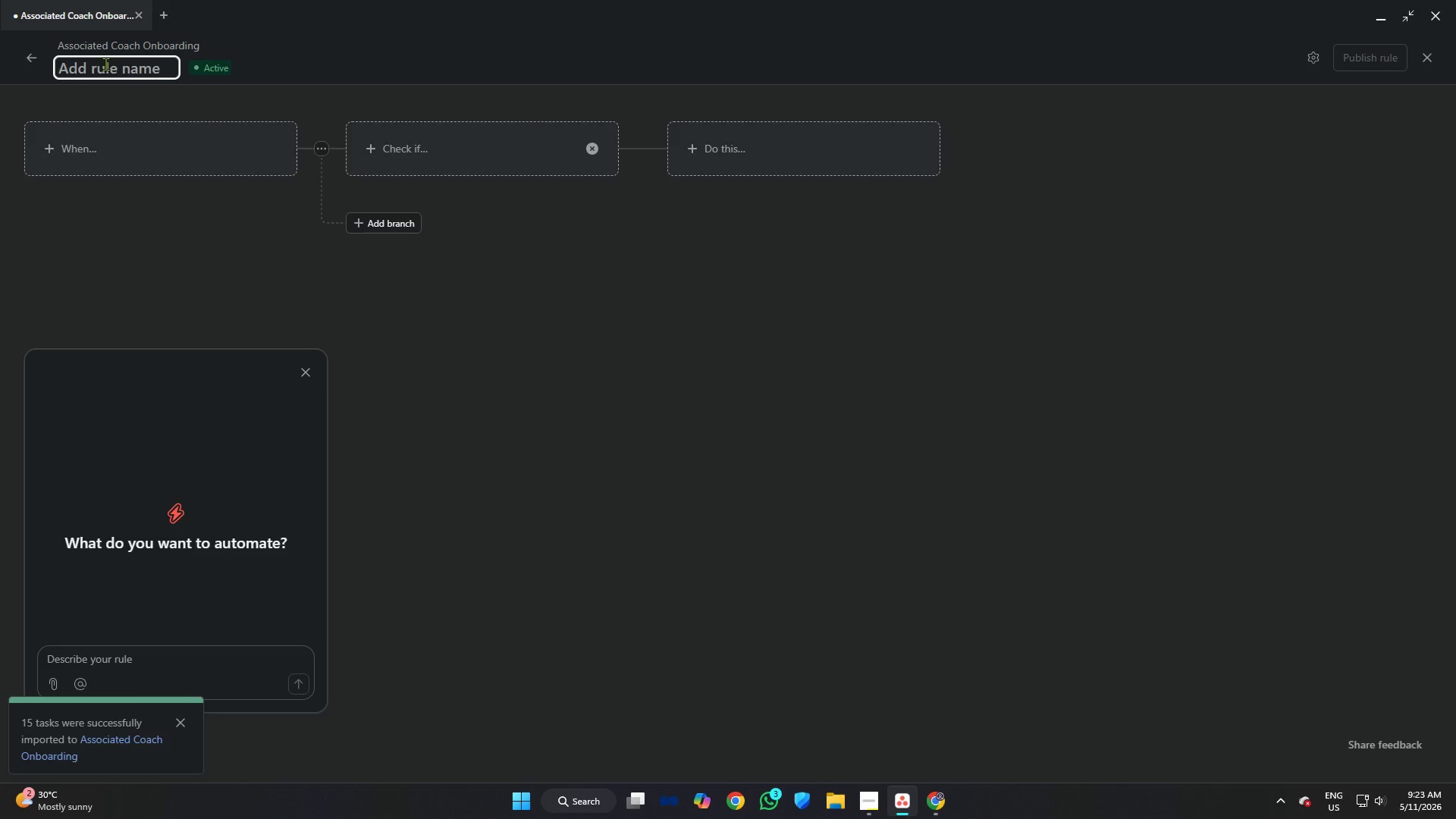 
type(I-)
key(Backspace)
type(n-Board )
 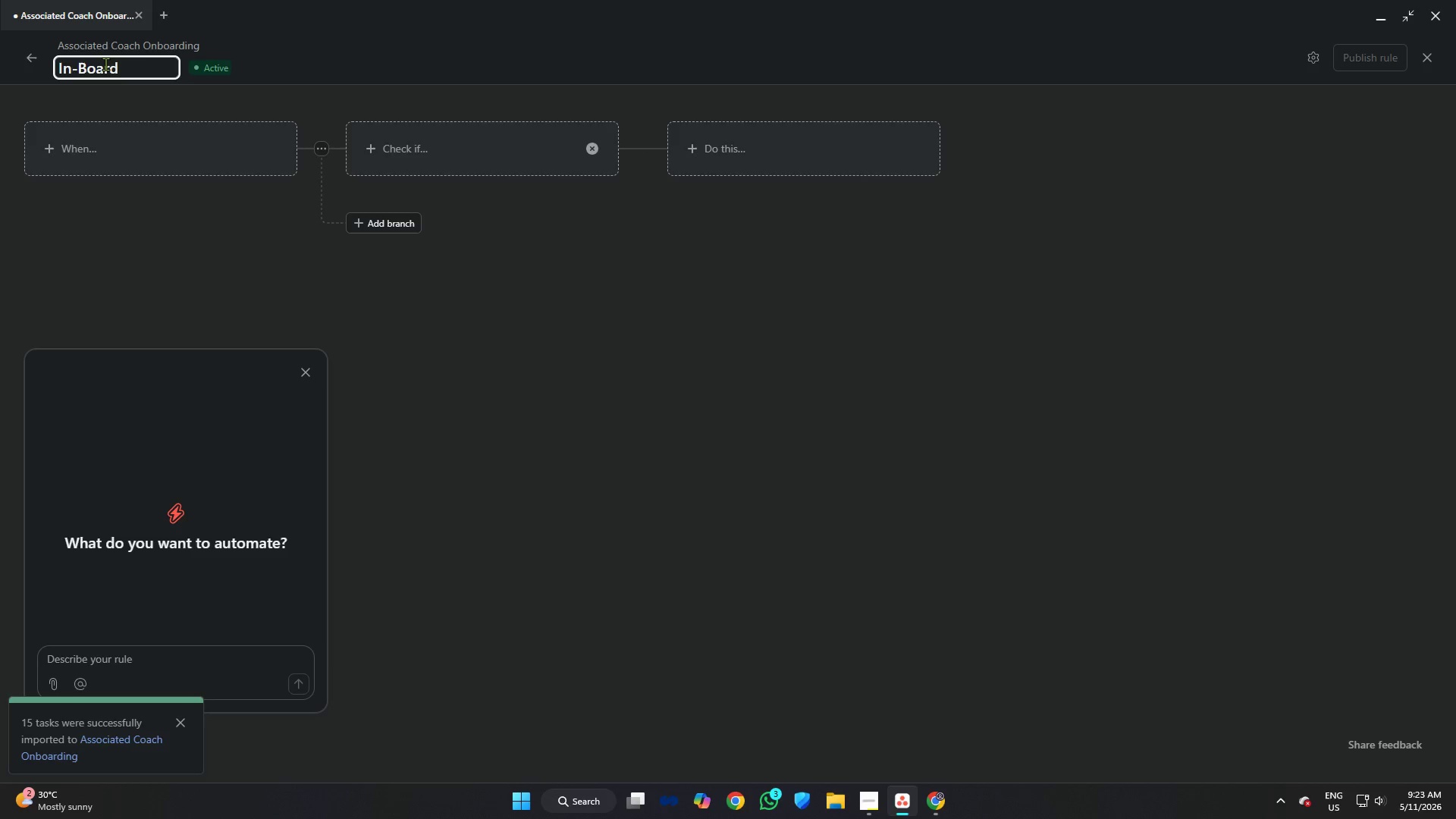 
hold_key(key=ShiftRight, duration=1.89)
 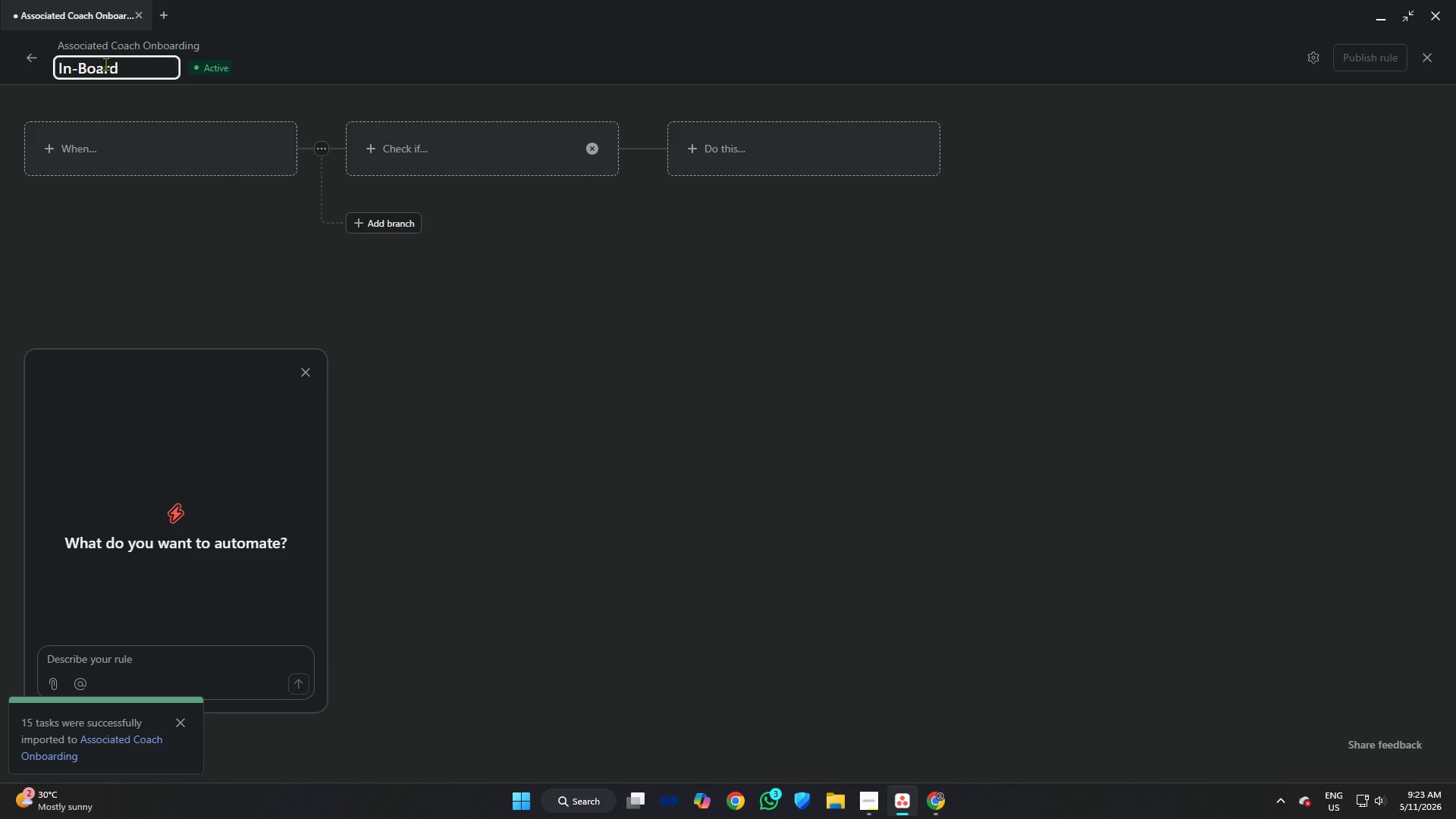 
hold_key(key=ShiftRight, duration=0.44)
 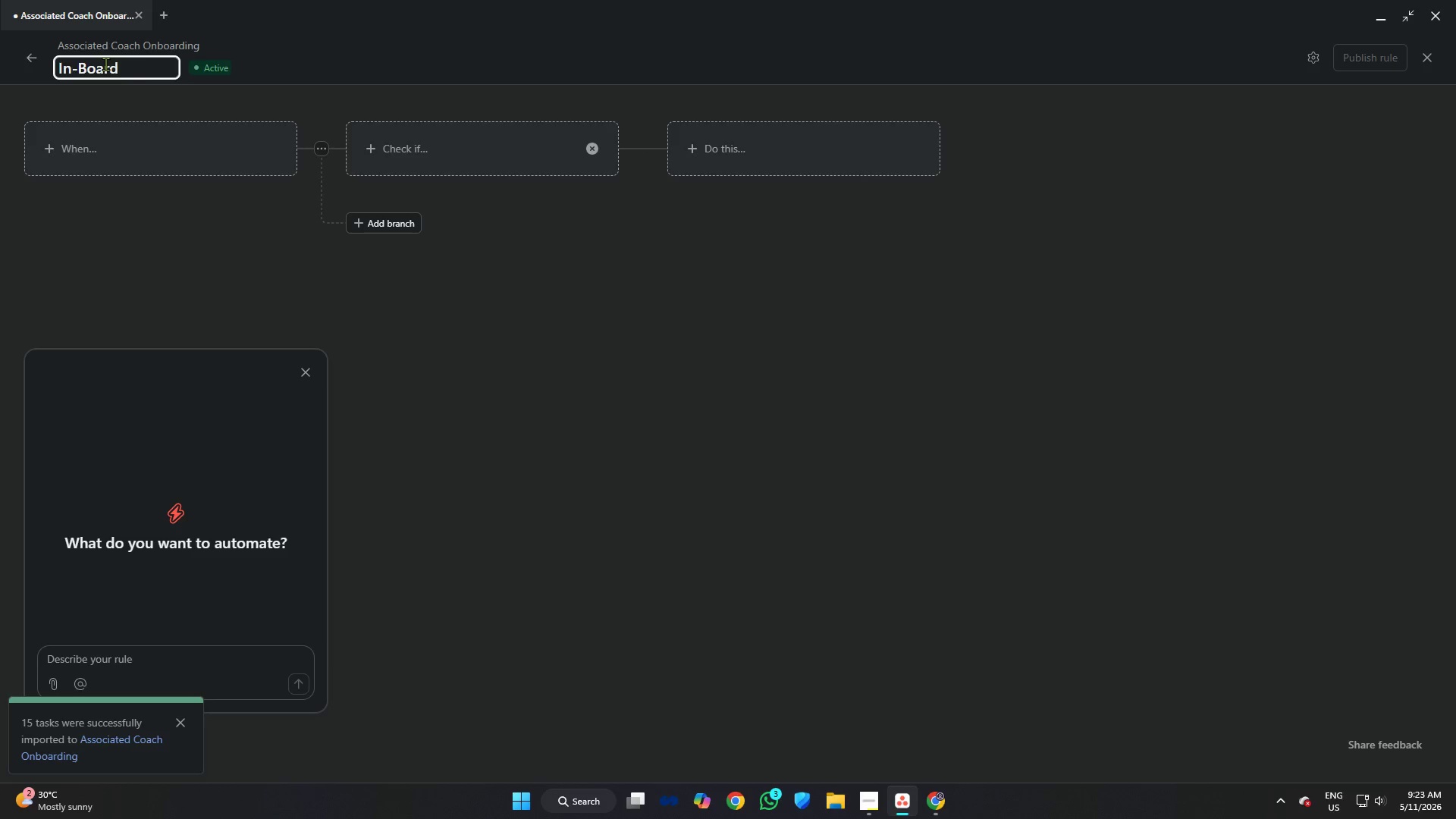 
type(Automation])
key(Backspace)
 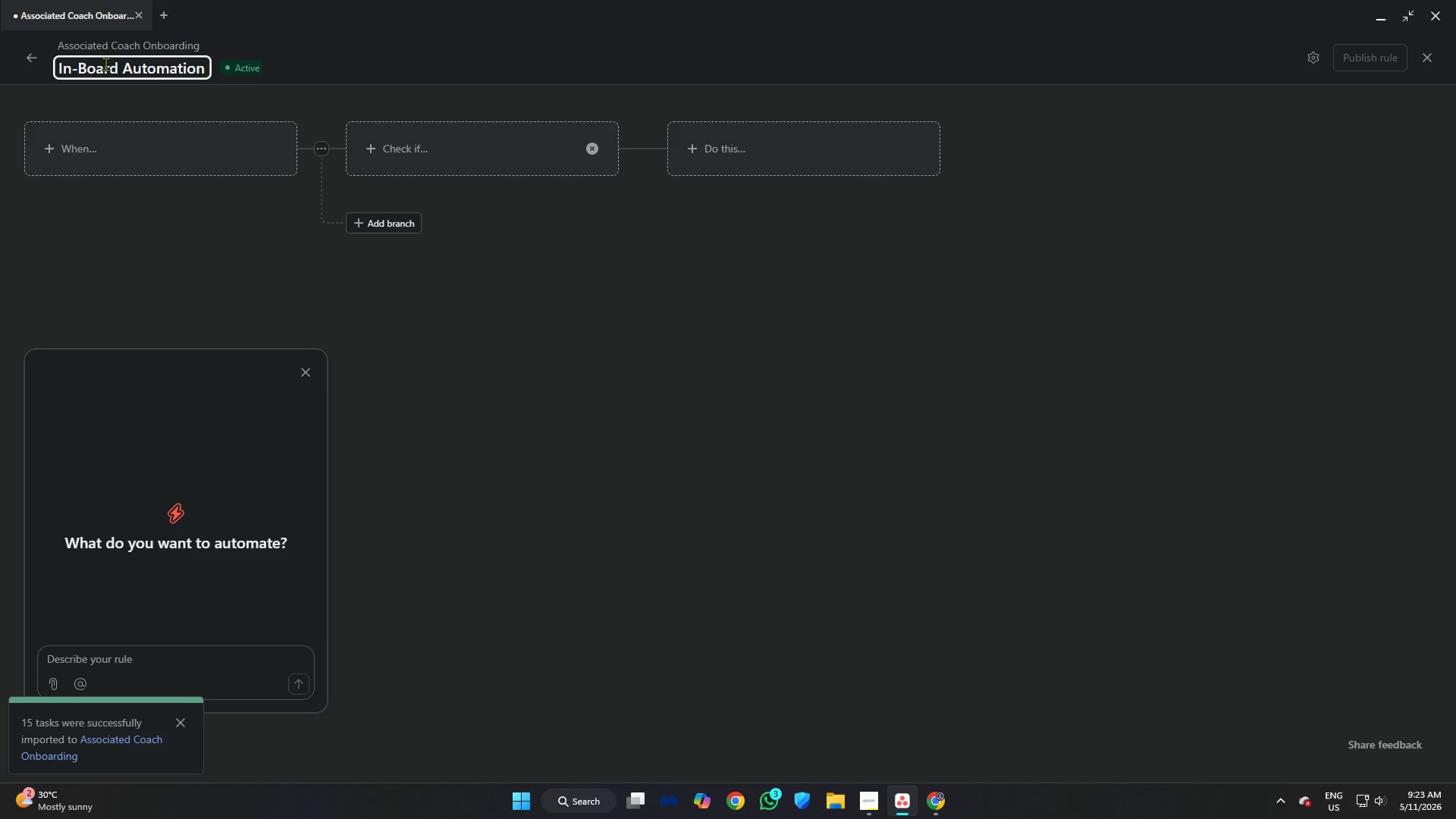 
key(Enter)
 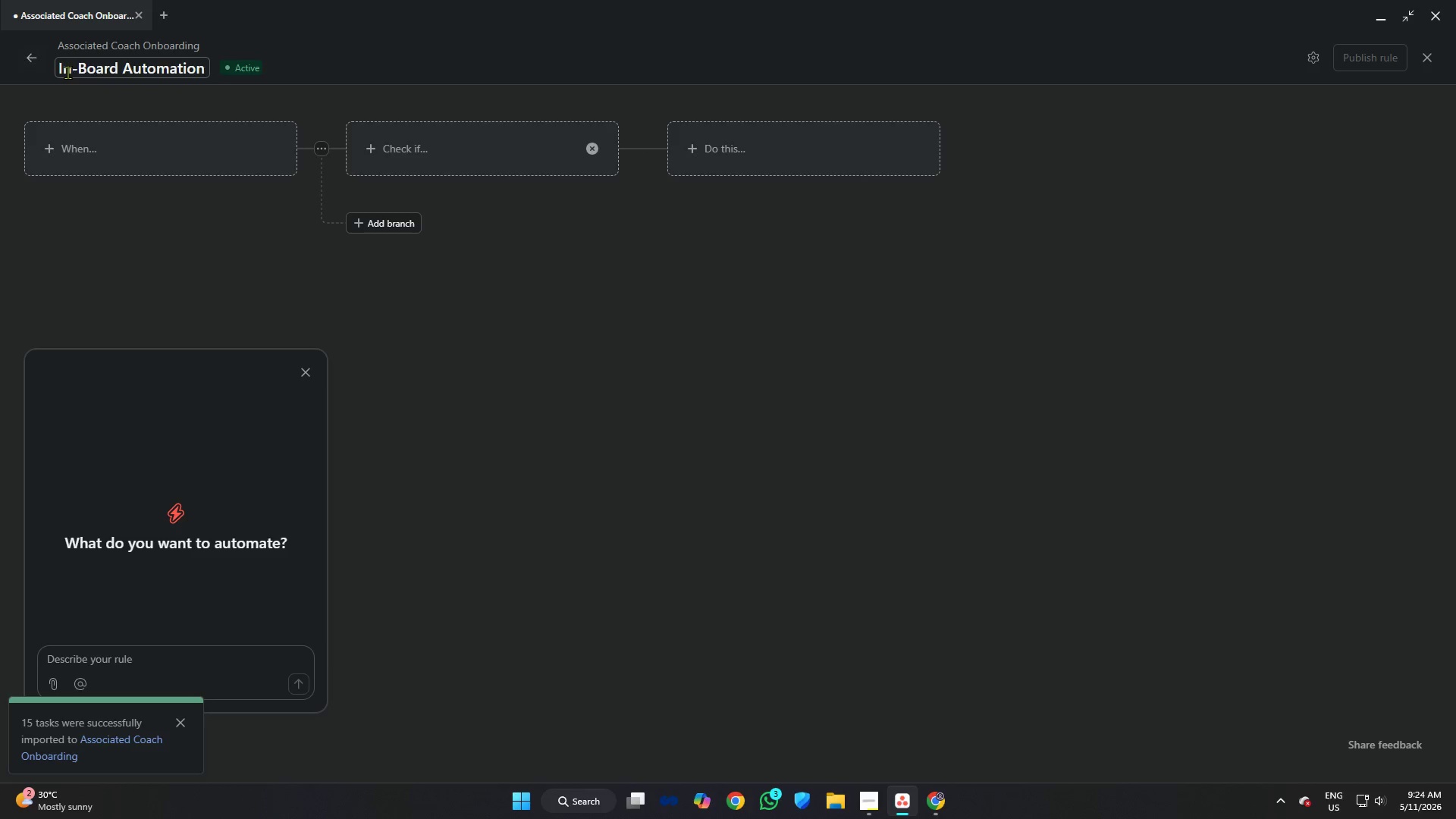 
left_click([58, 71])
 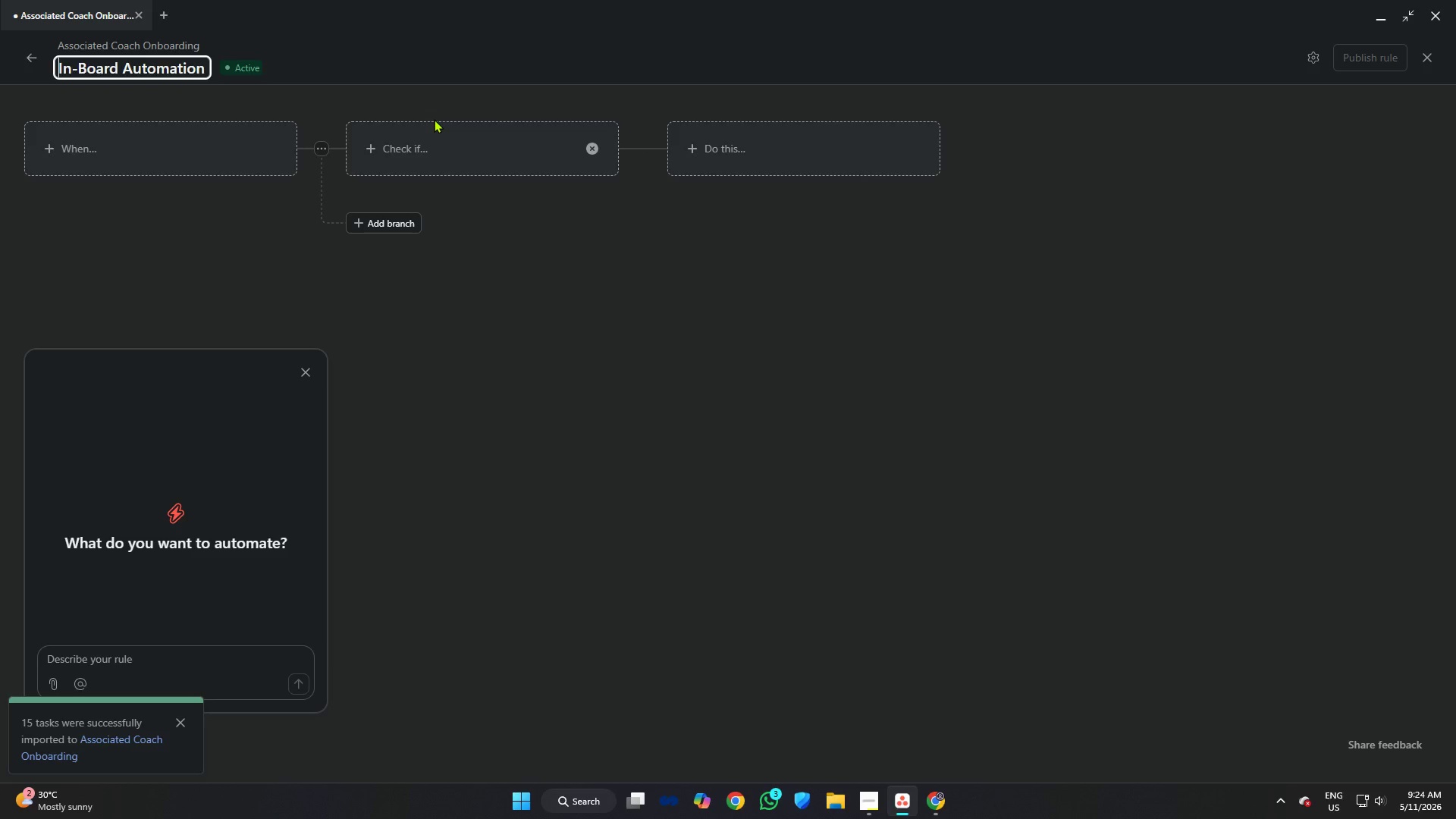 
key(BracketLeft)
 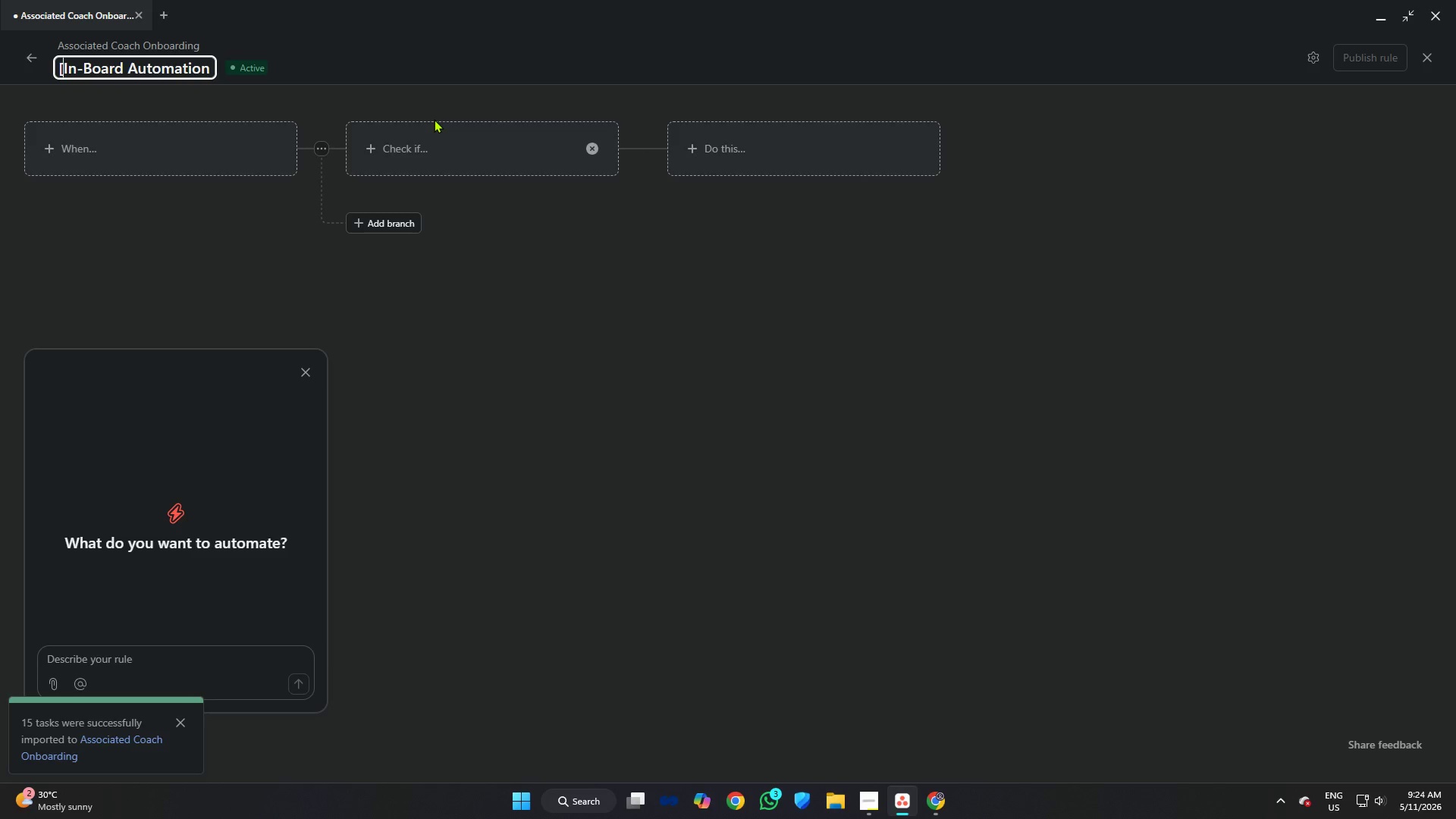 
key(Space)
 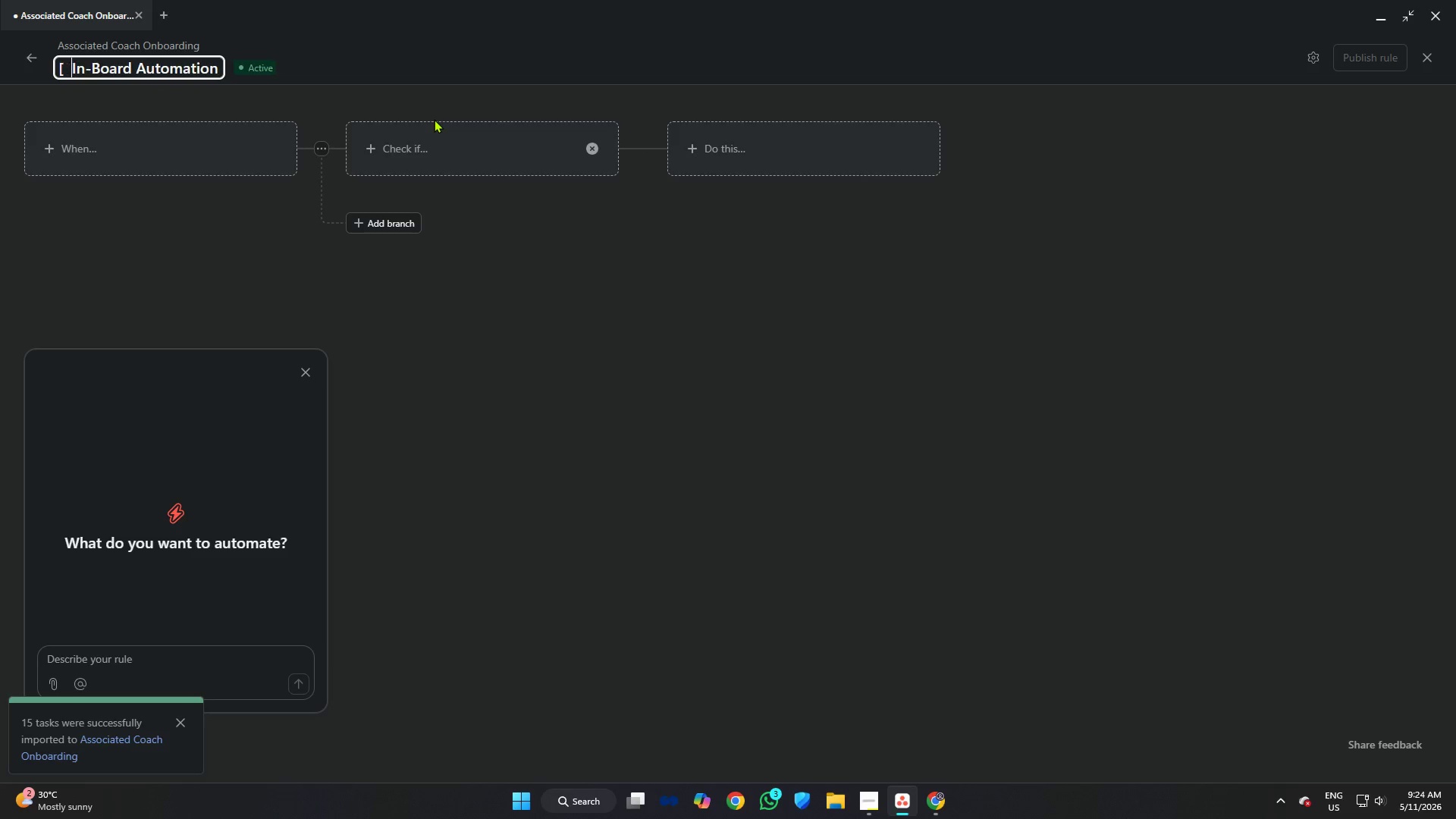 
key(Space)
 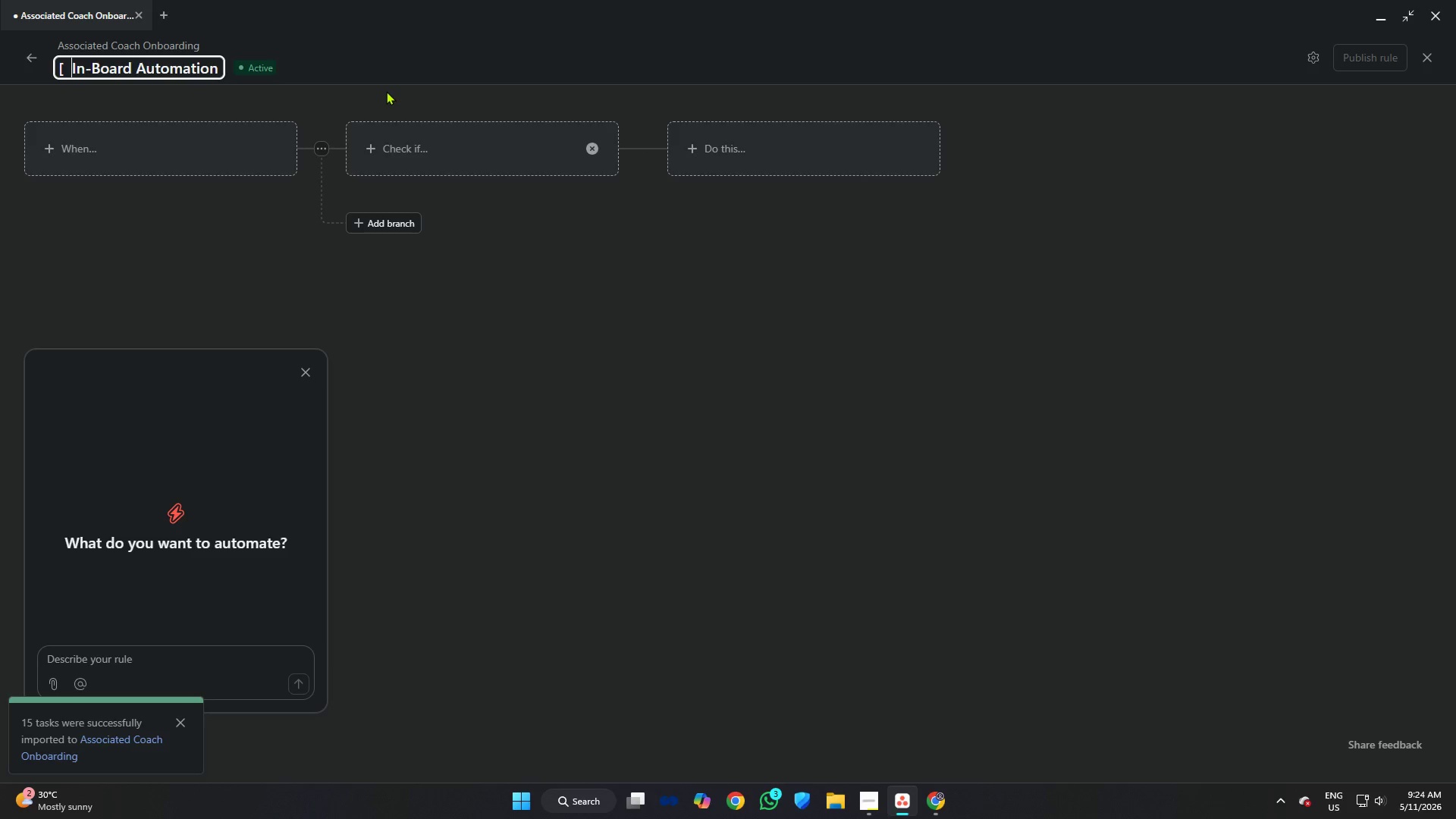 
key(Backspace)
 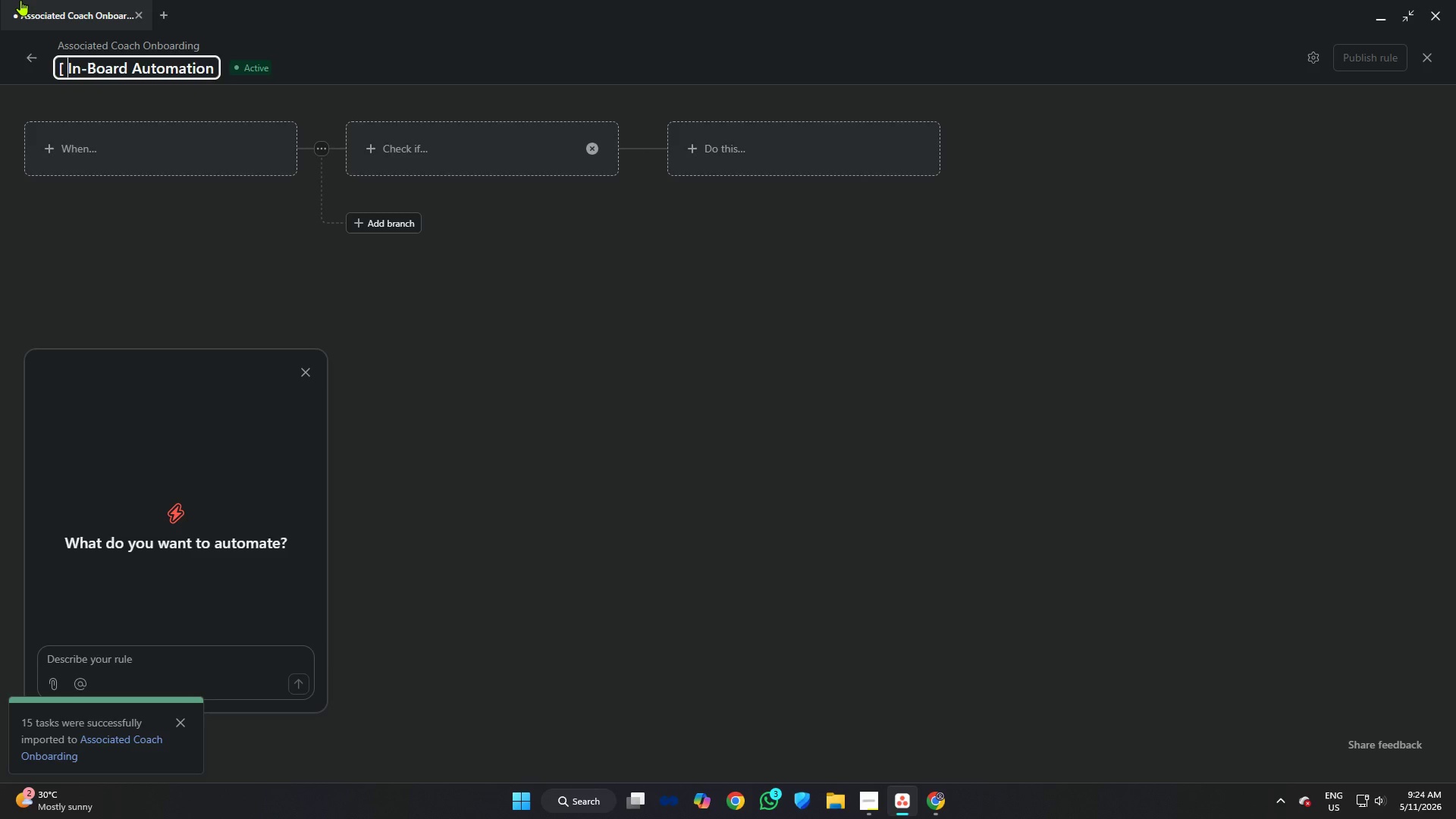 
key(Backspace)
 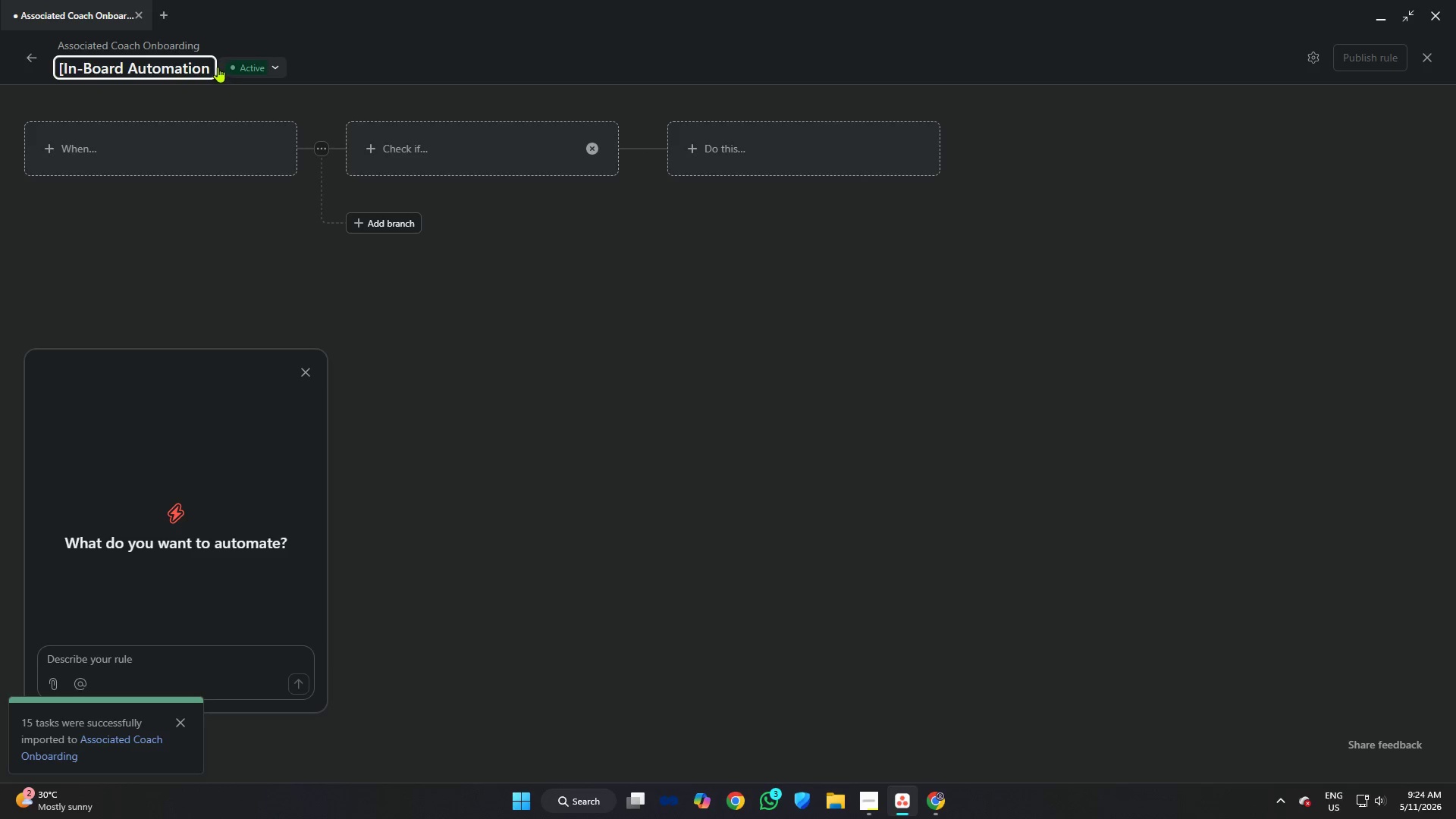 
left_click([213, 66])
 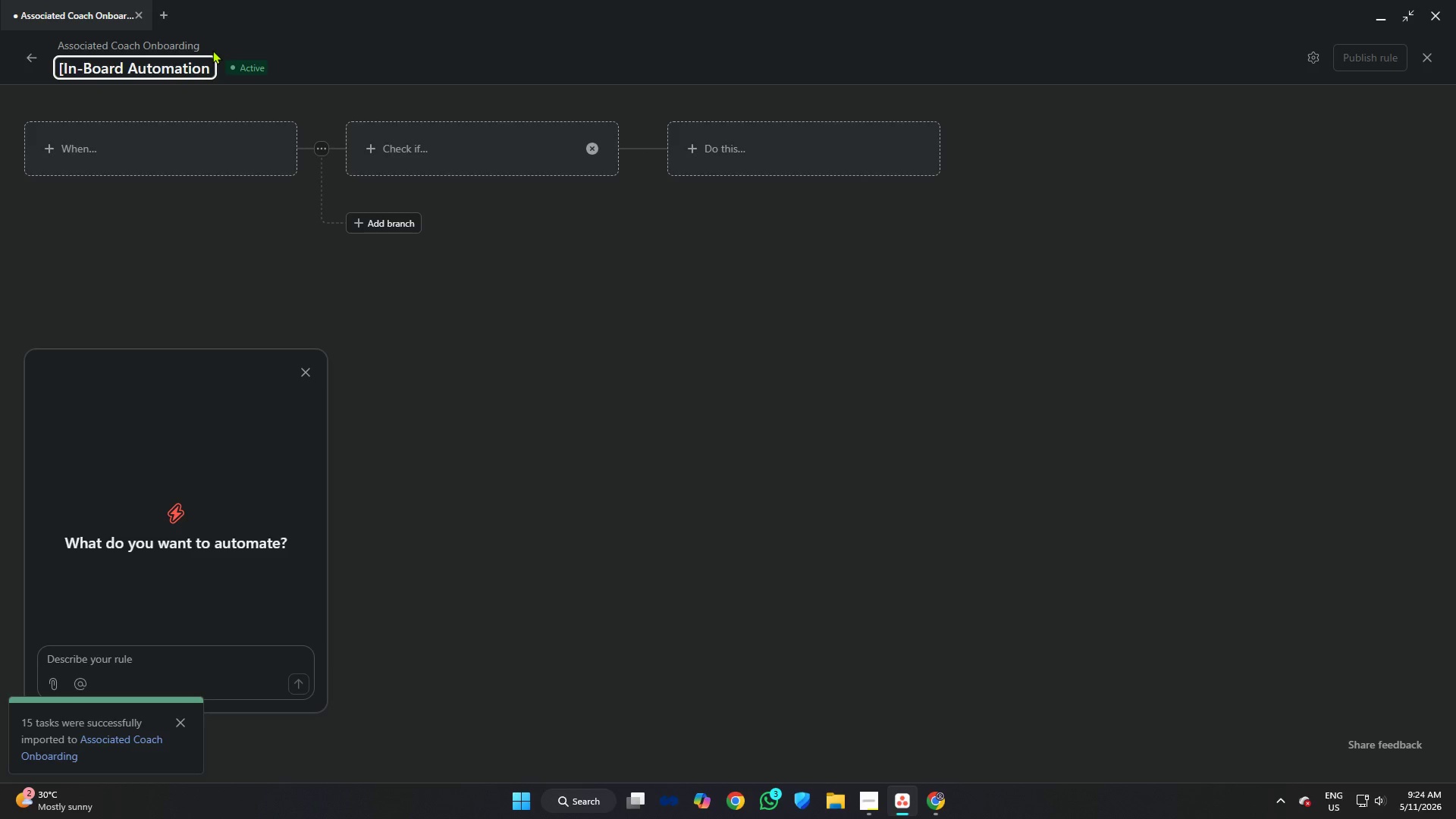 
key(BracketRight)
 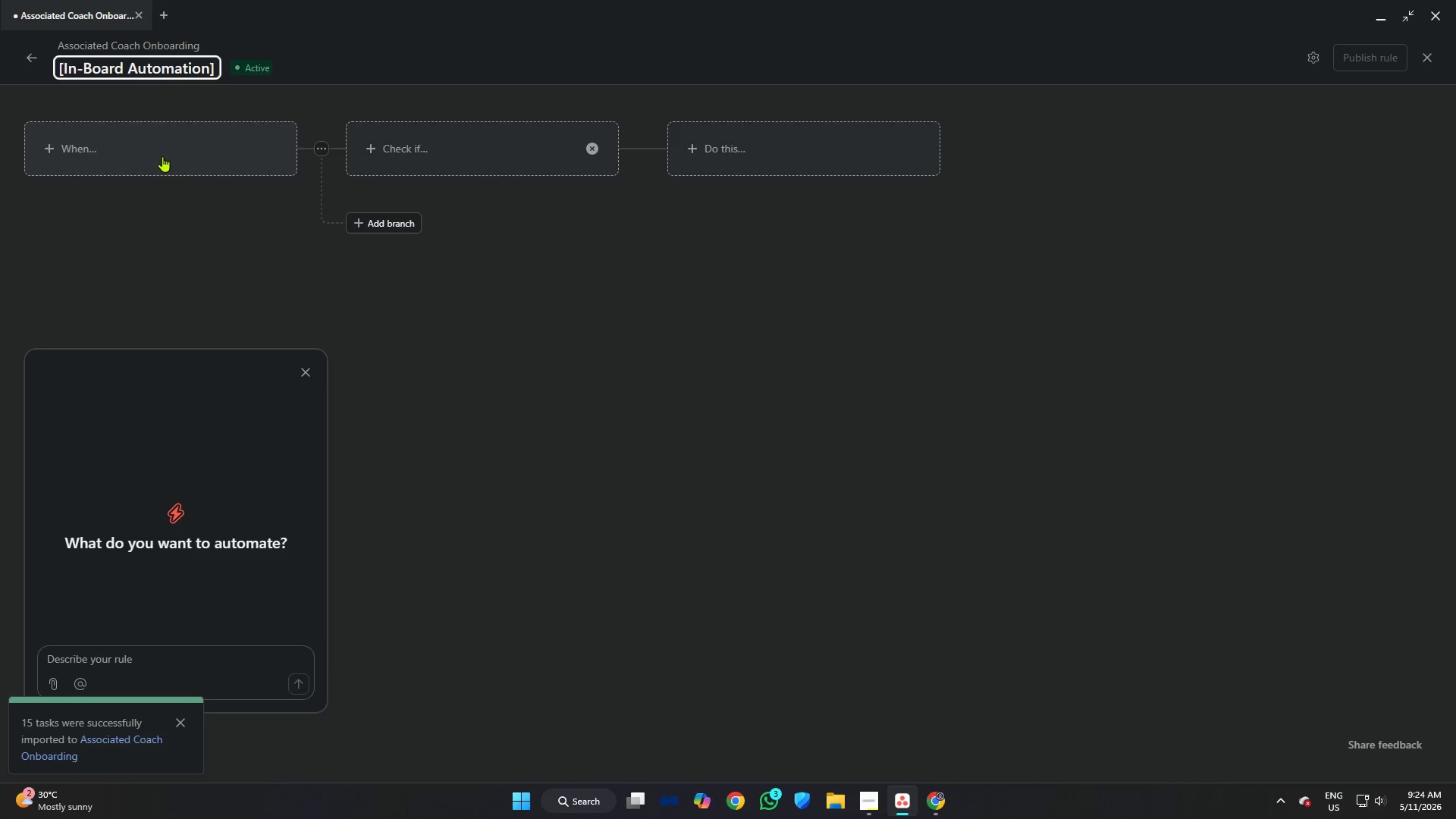 
left_click([147, 165])
 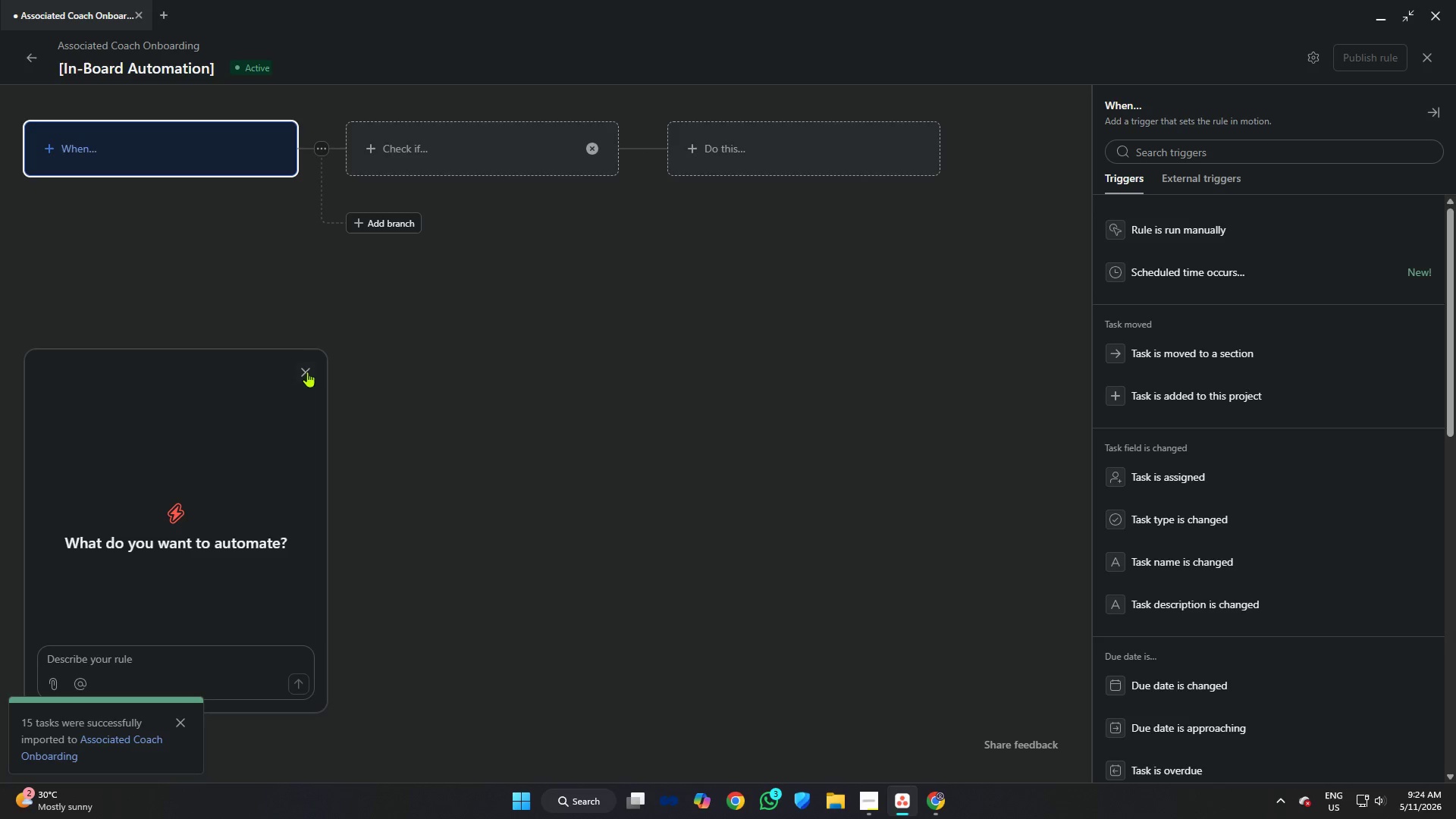 
left_click([309, 369])
 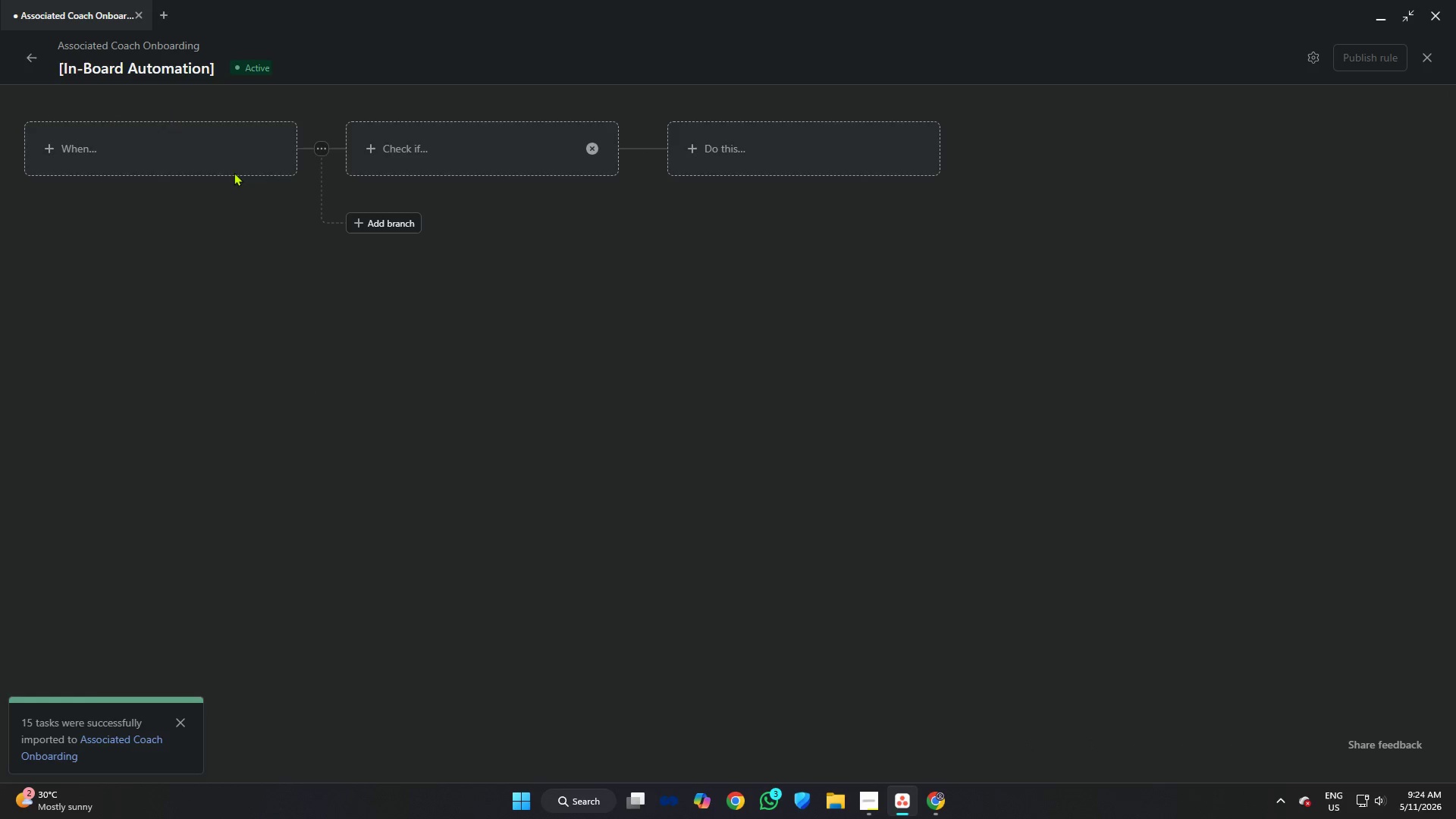 
left_click([213, 151])
 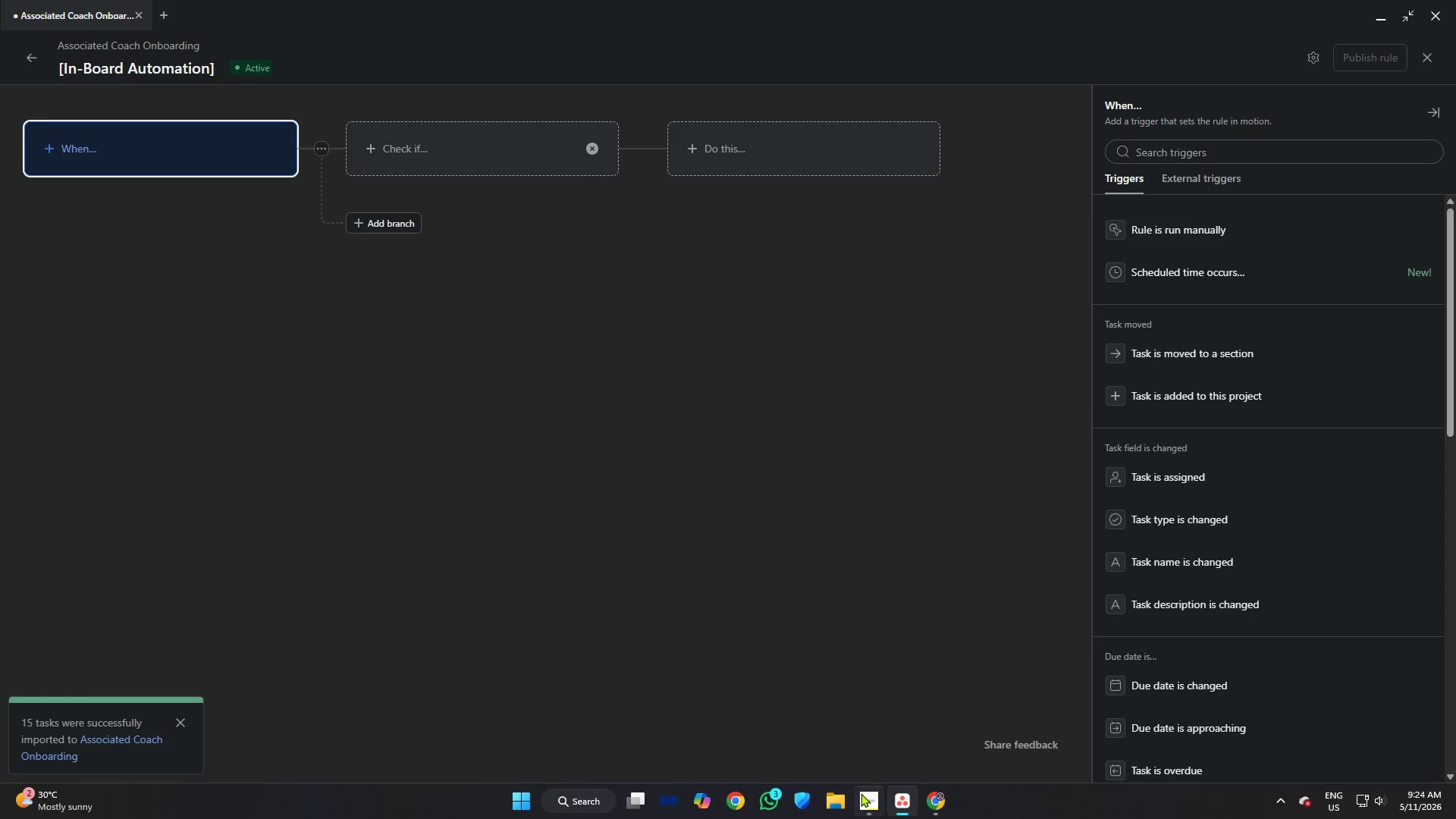 
left_click([877, 800])